 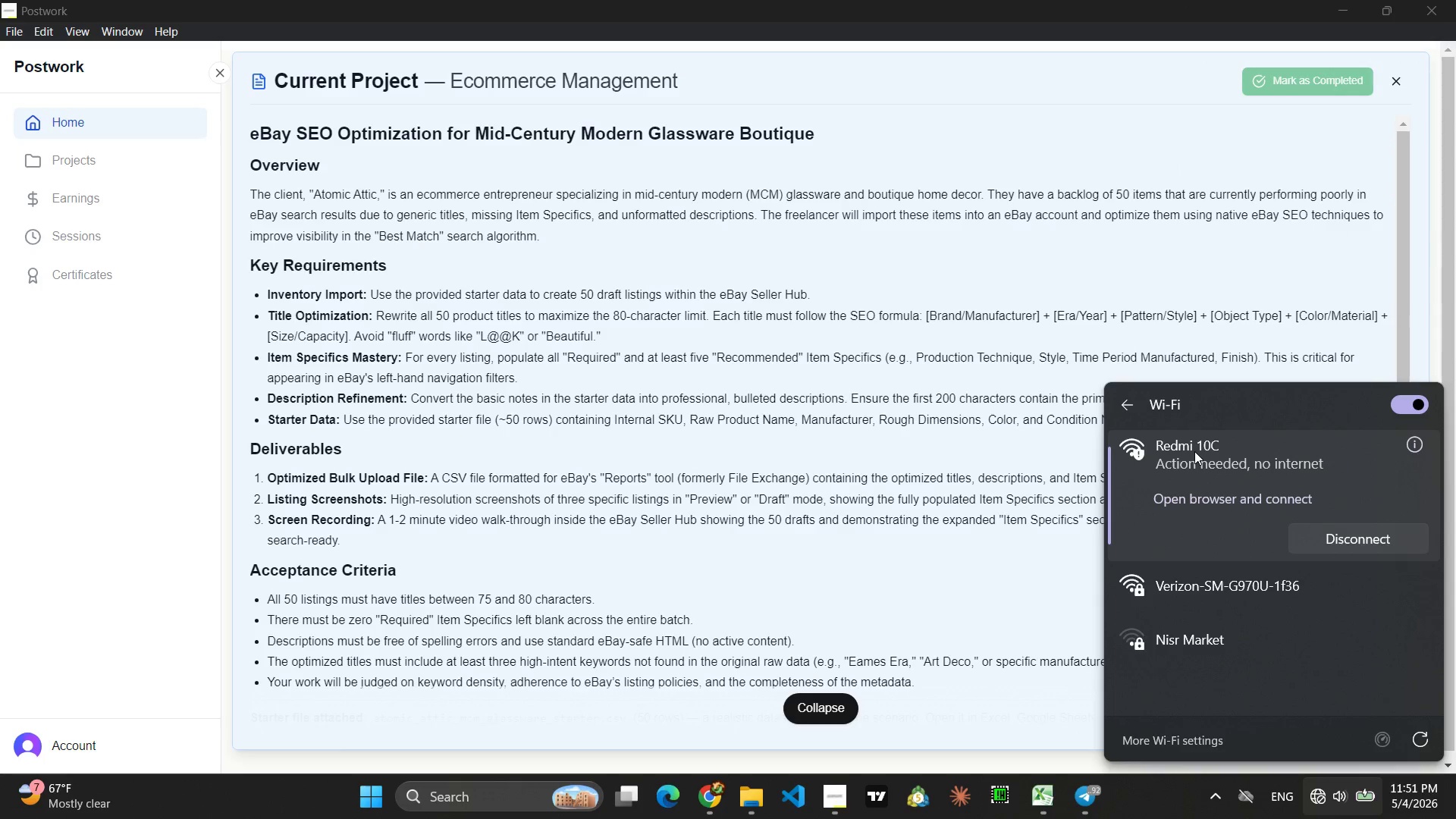 
left_click([1370, 546])
 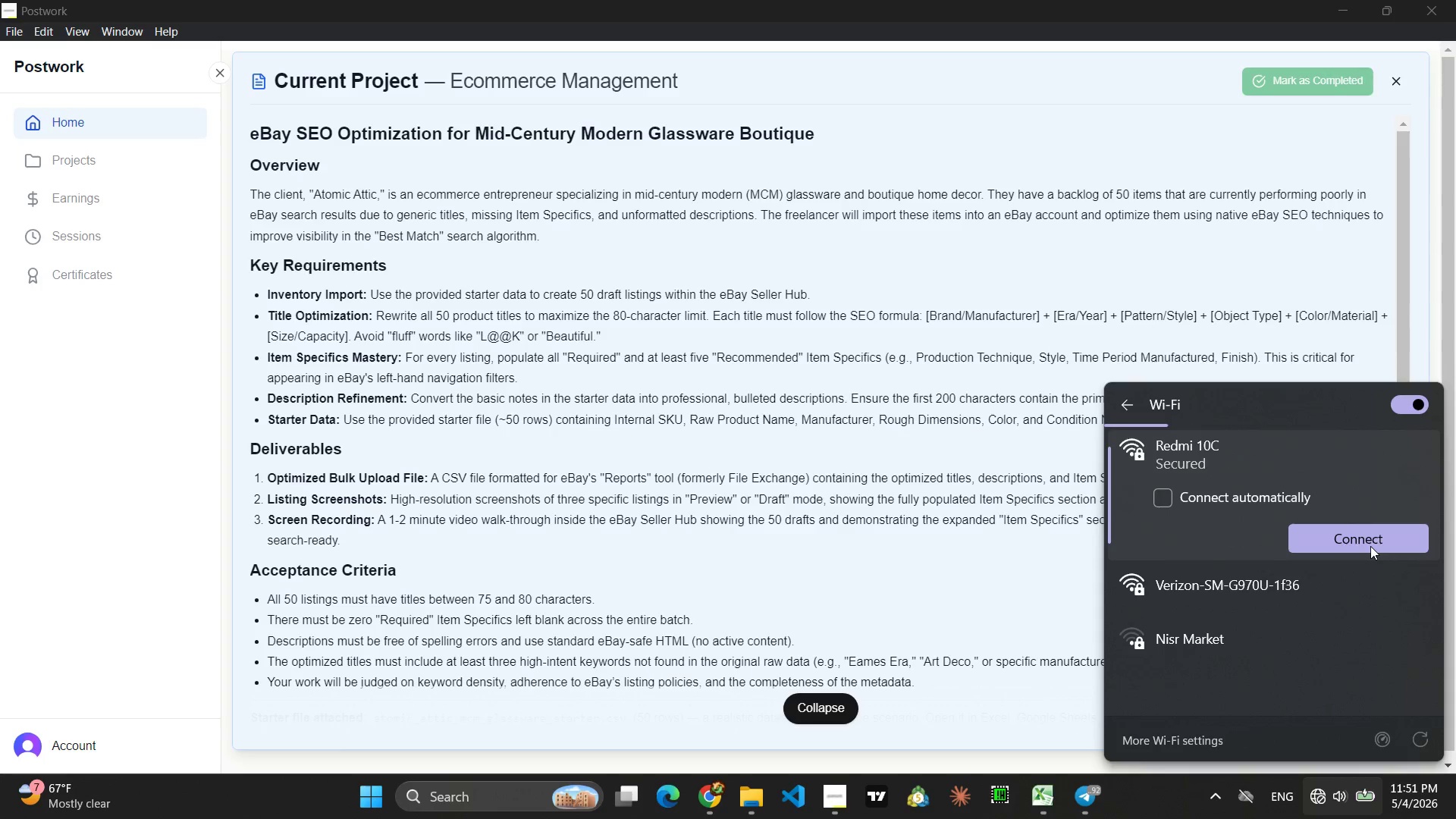 
left_click([1370, 546])
 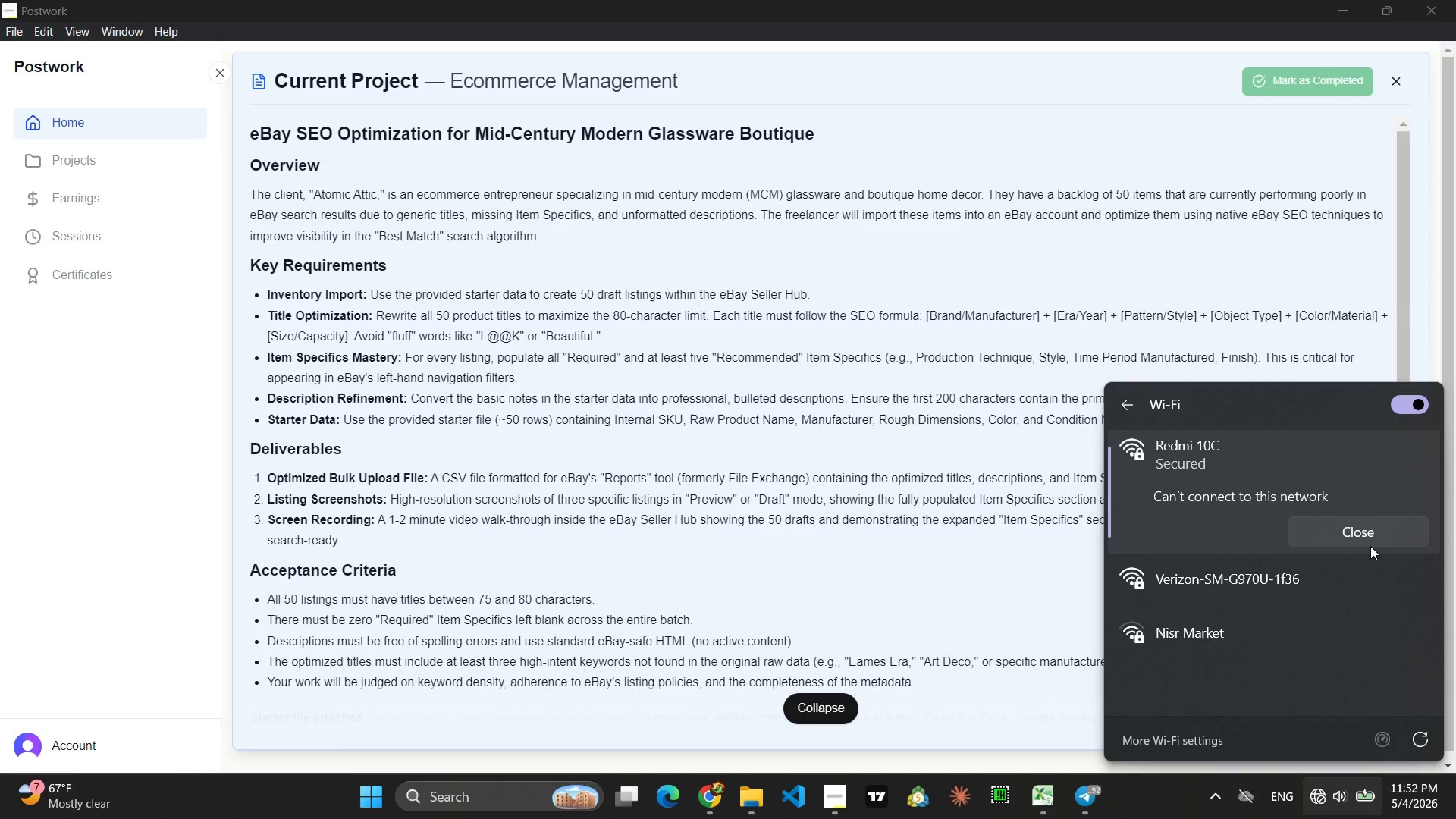 
wait(17.83)
 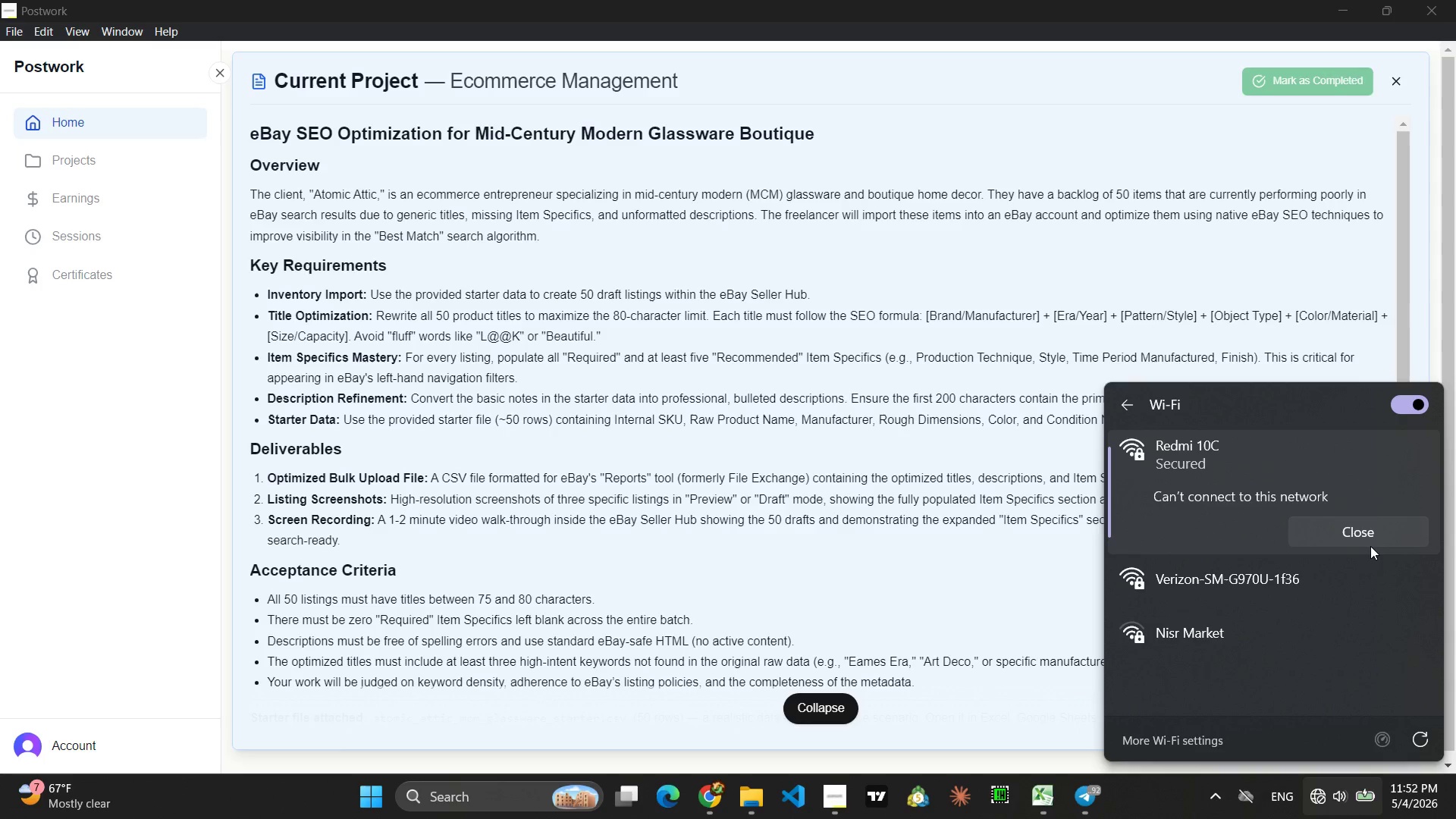 
left_click([711, 810])
 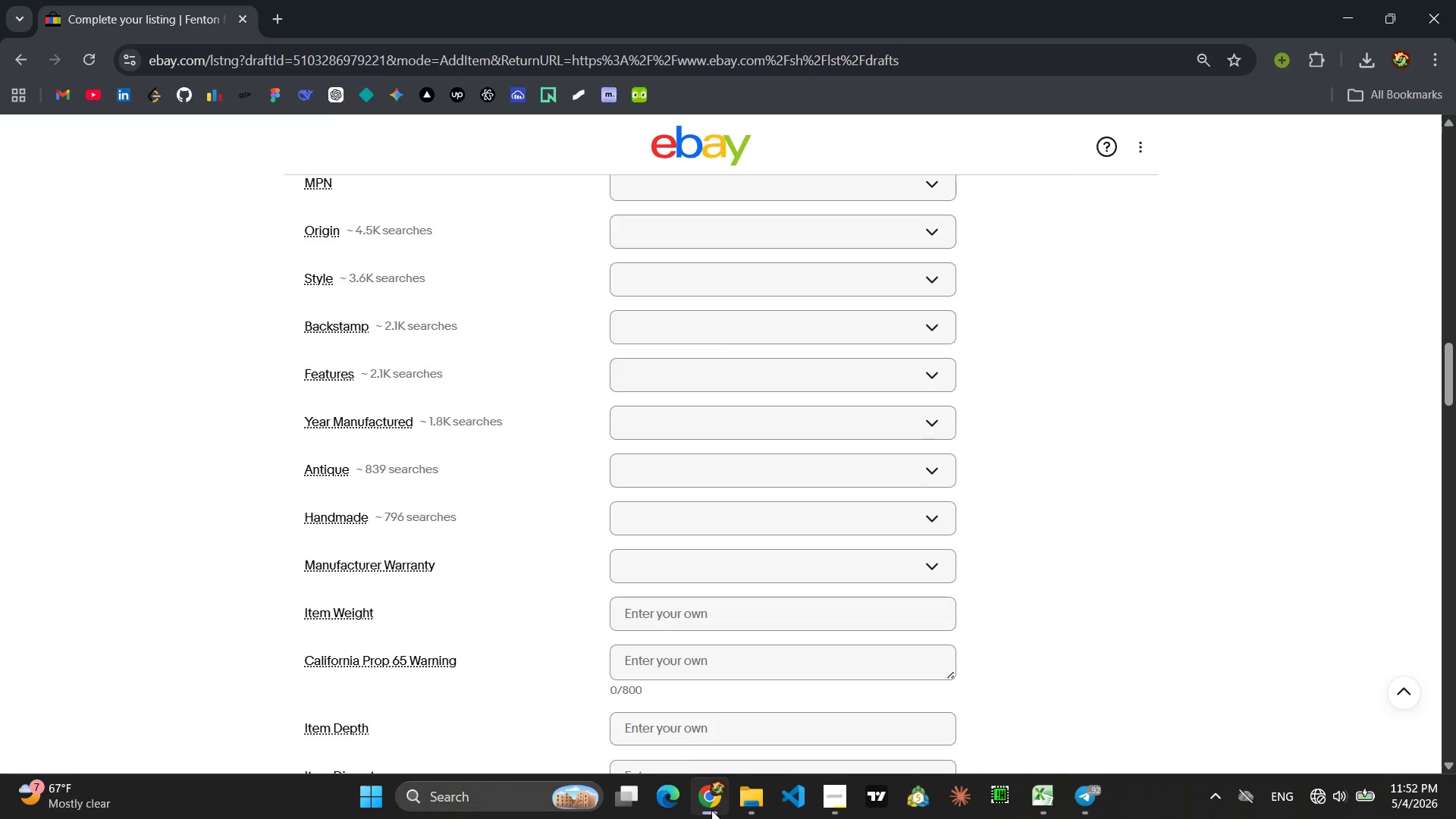 
left_click([711, 810])
 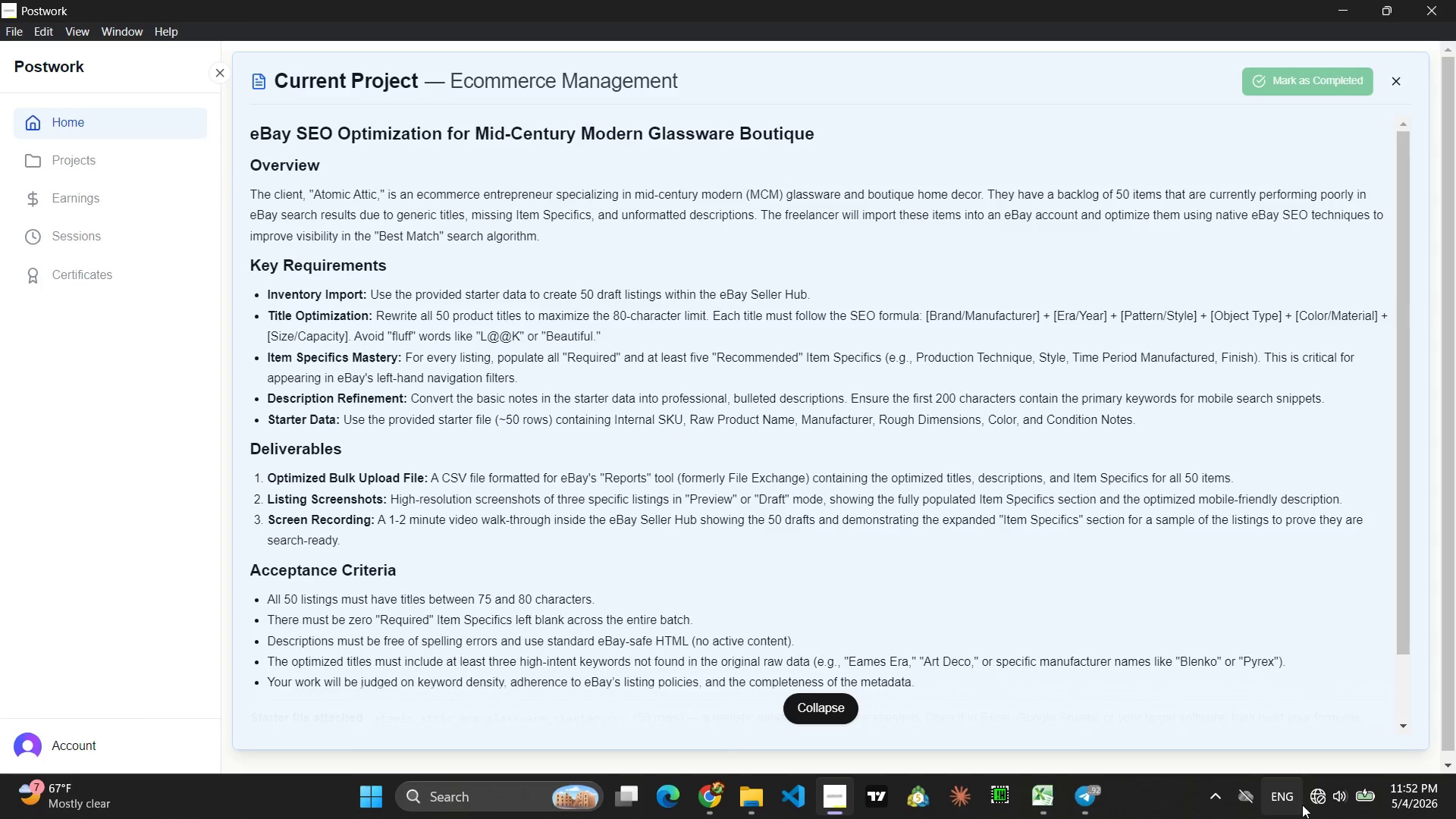 
left_click([1317, 800])
 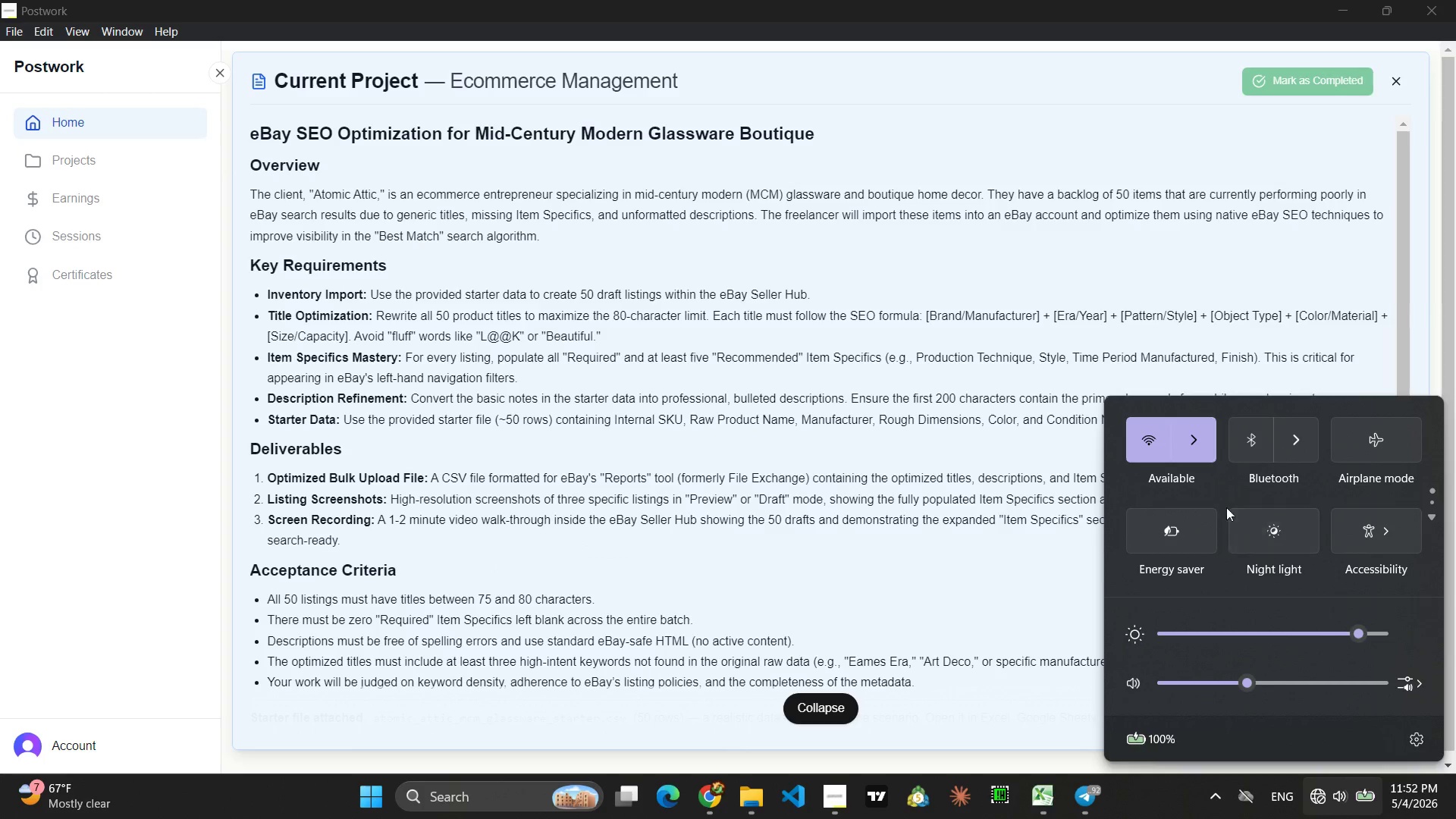 
left_click([1197, 444])
 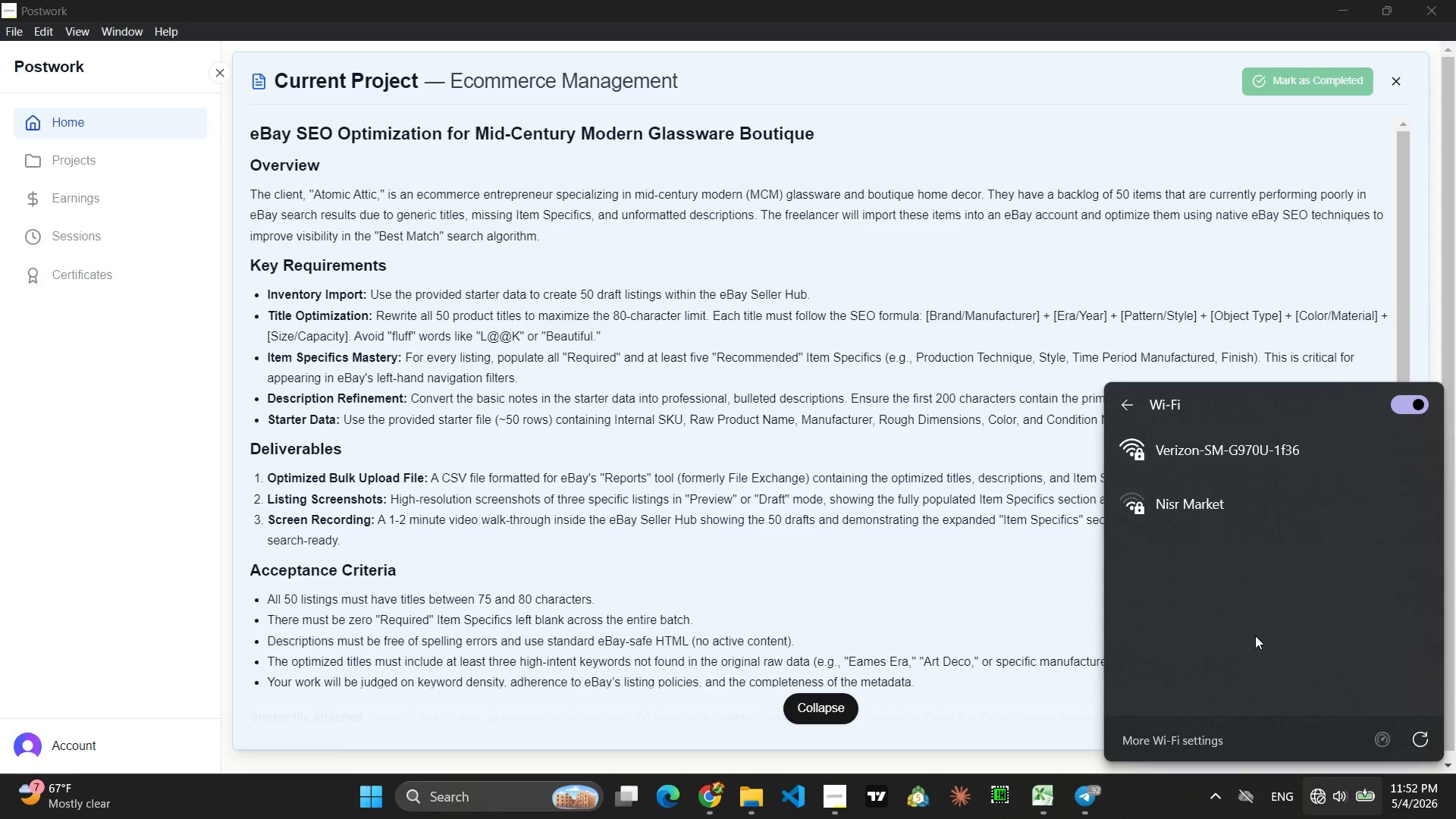 
wait(13.78)
 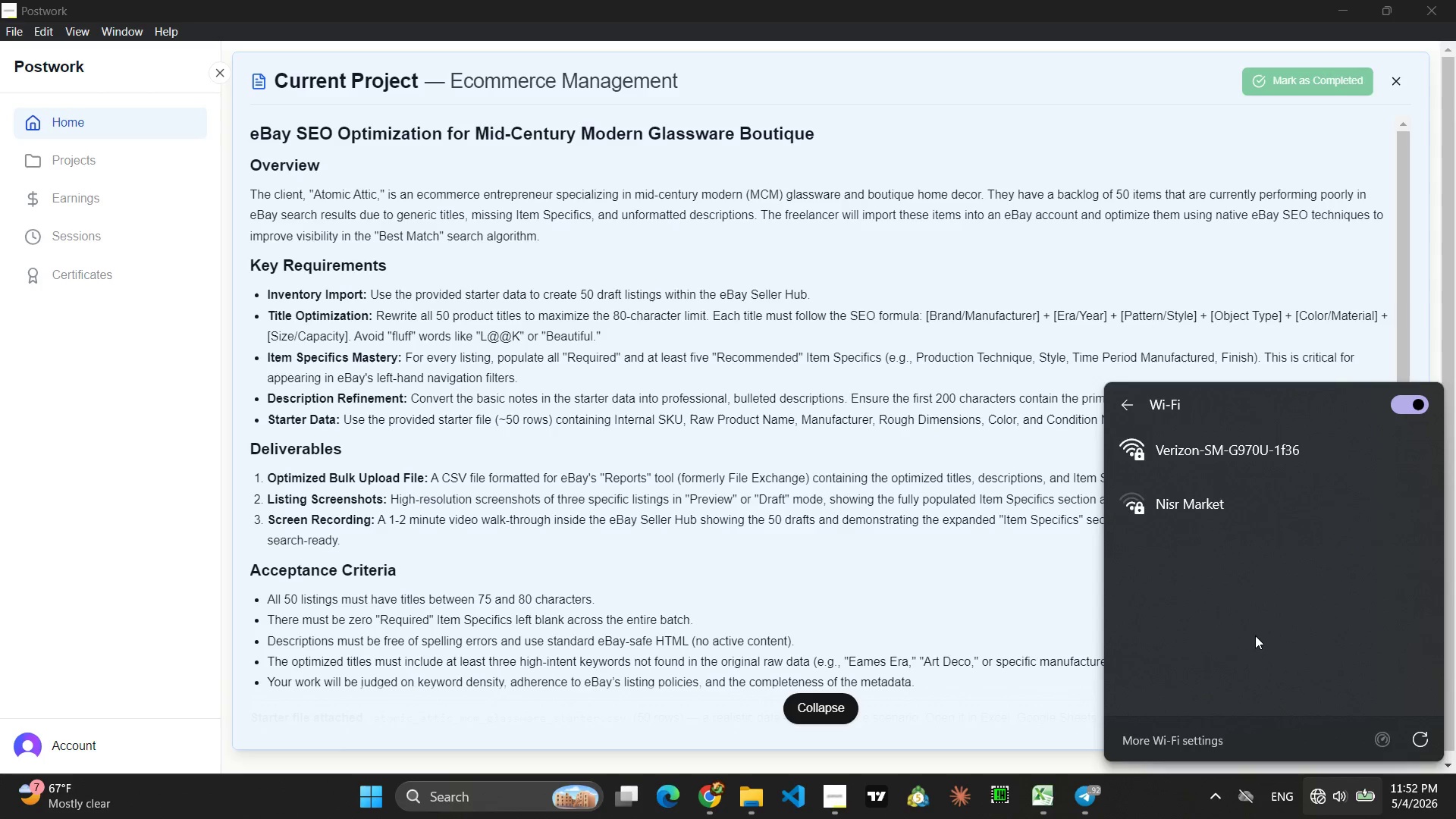 
left_click([714, 813])
 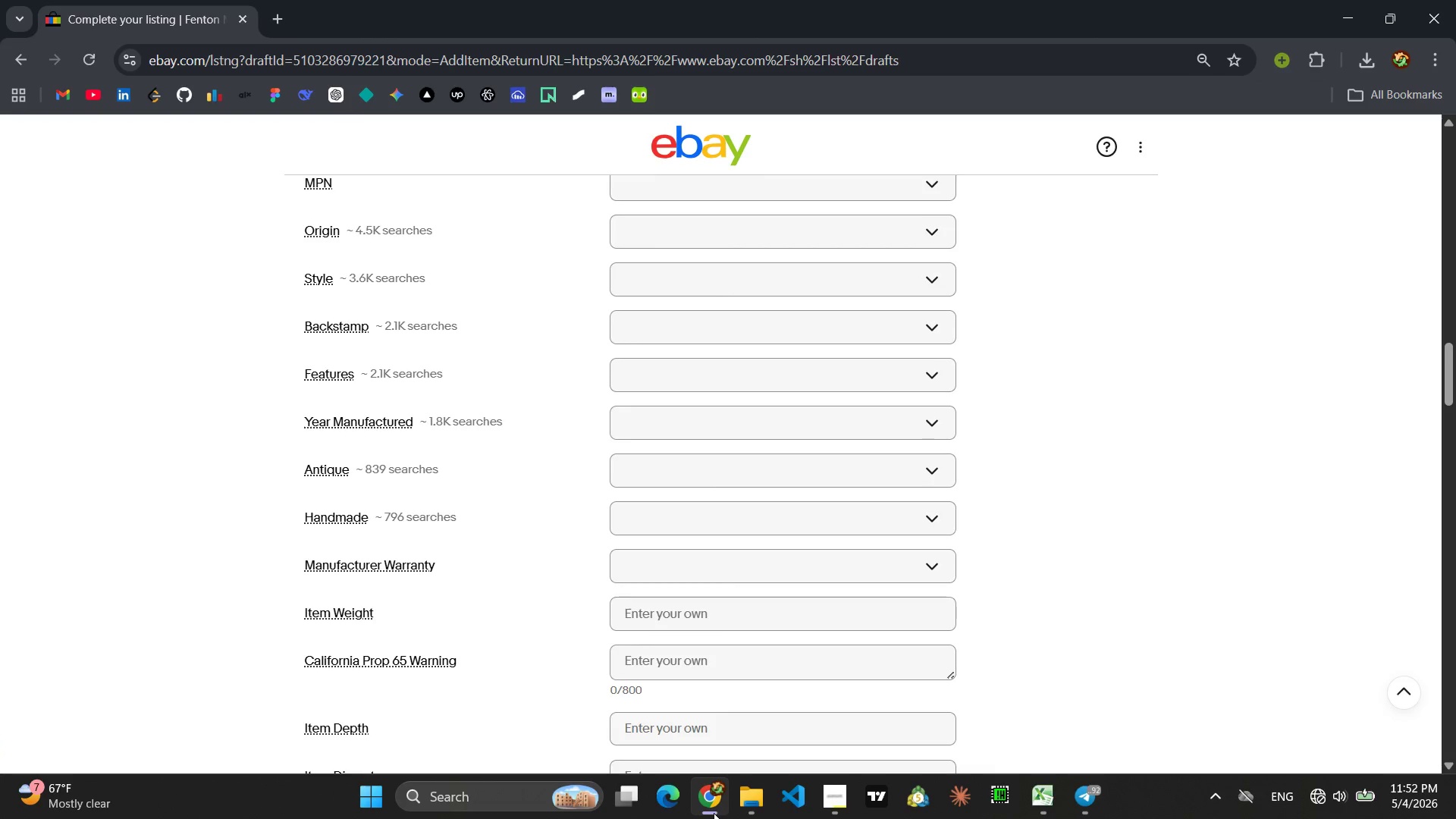 
left_click([714, 813])